 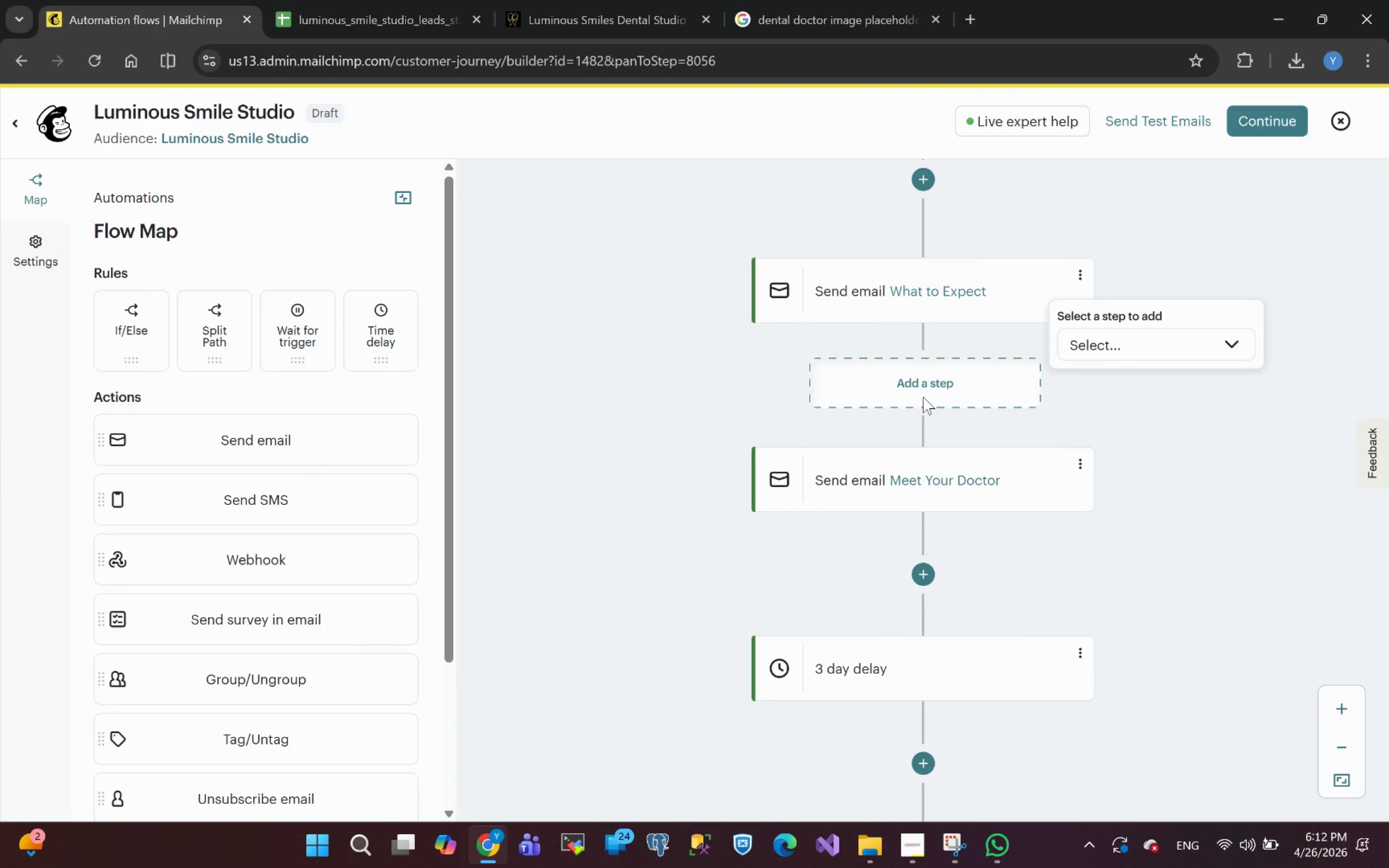 
left_click([1097, 348])
 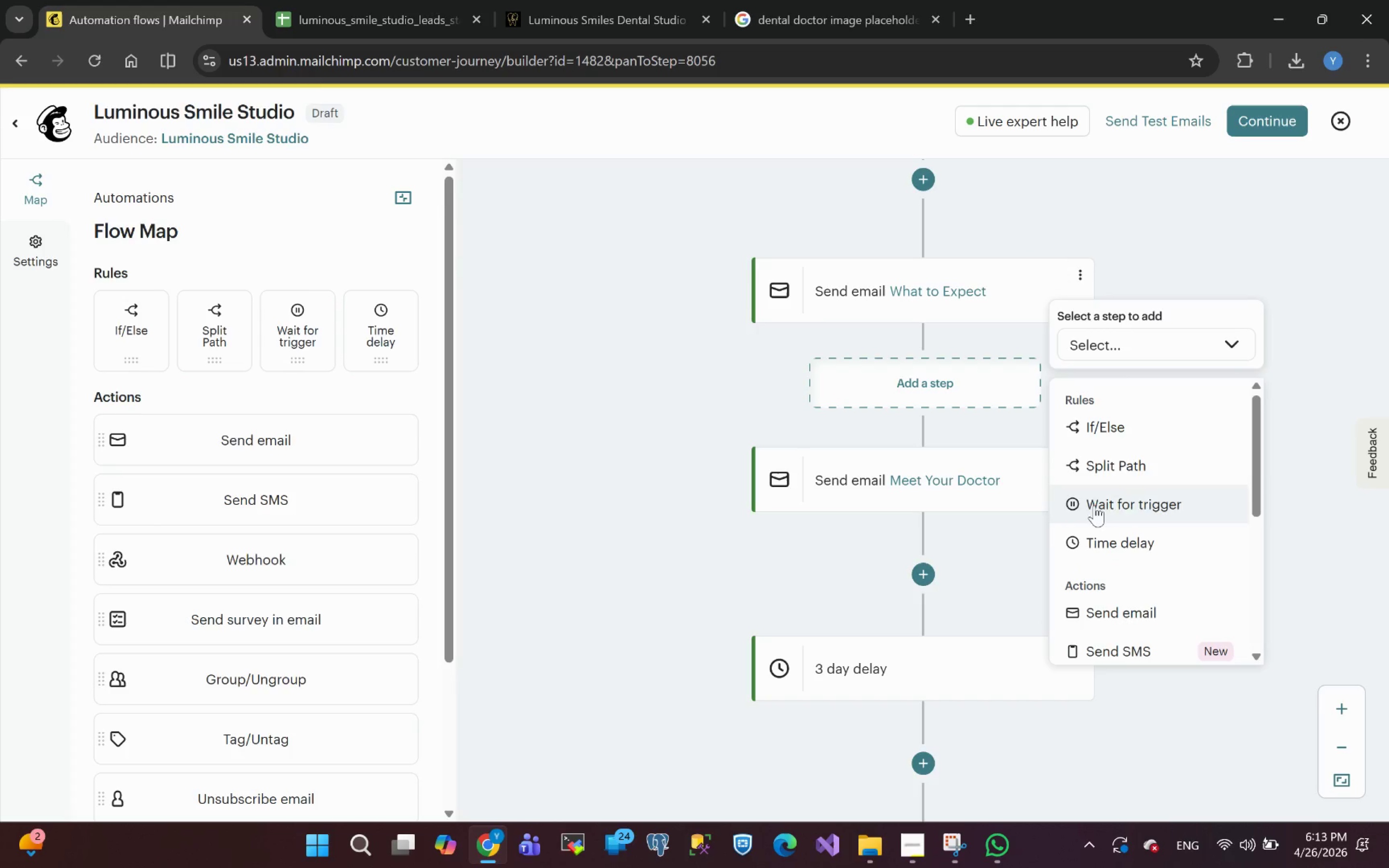 
left_click([1119, 541])
 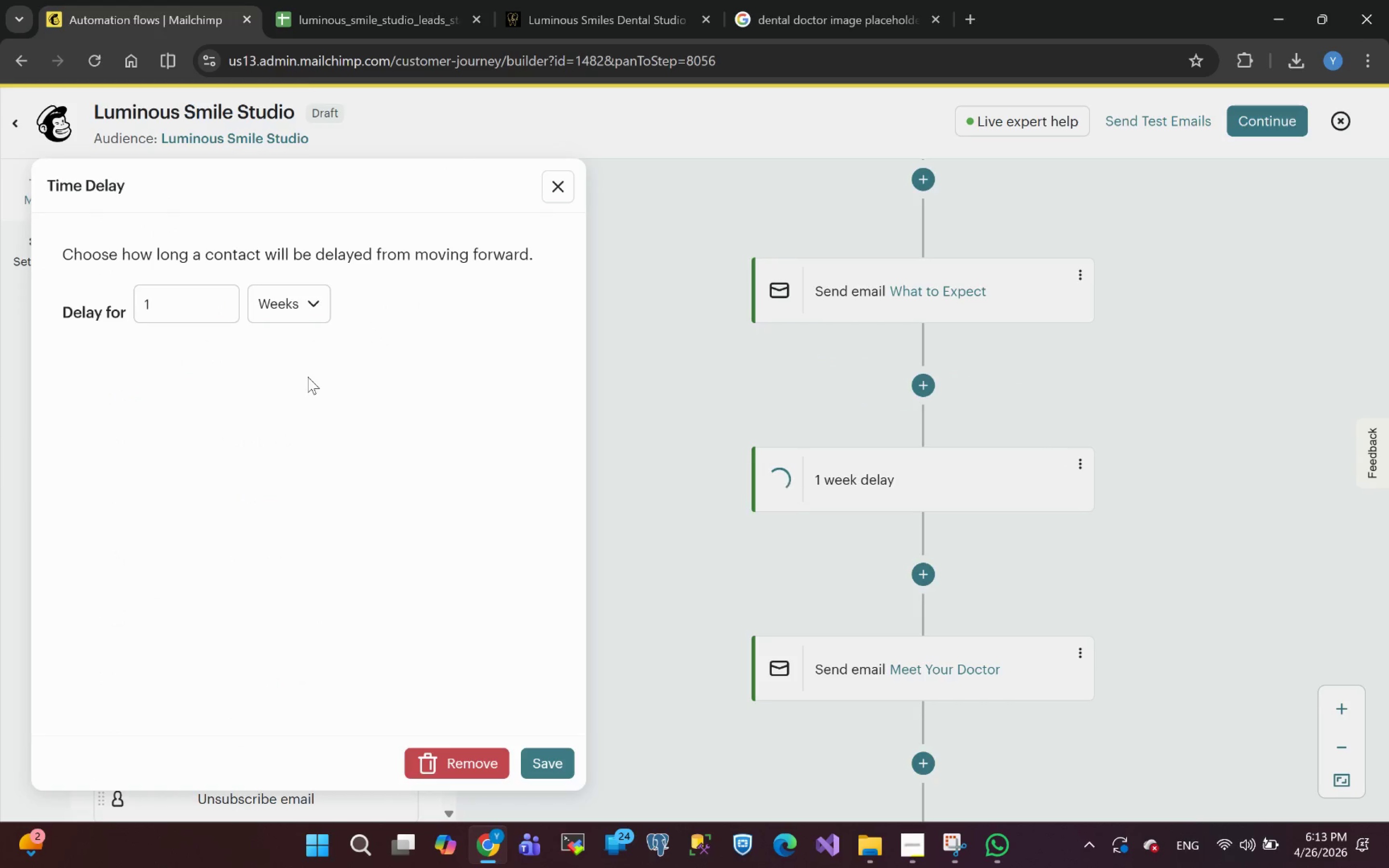 
left_click_drag(start_coordinate=[181, 305], to_coordinate=[122, 311])
 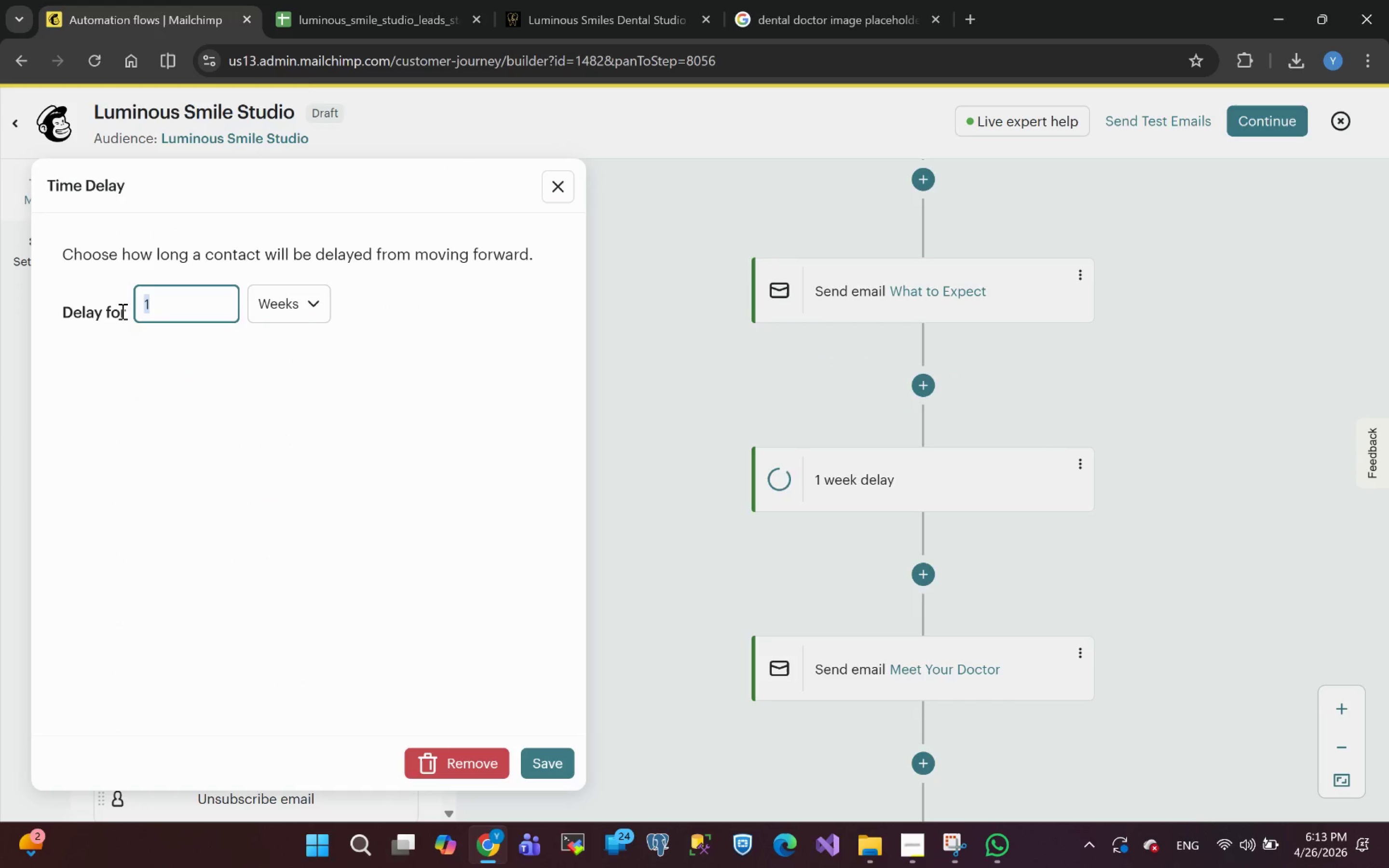 
key(2)
 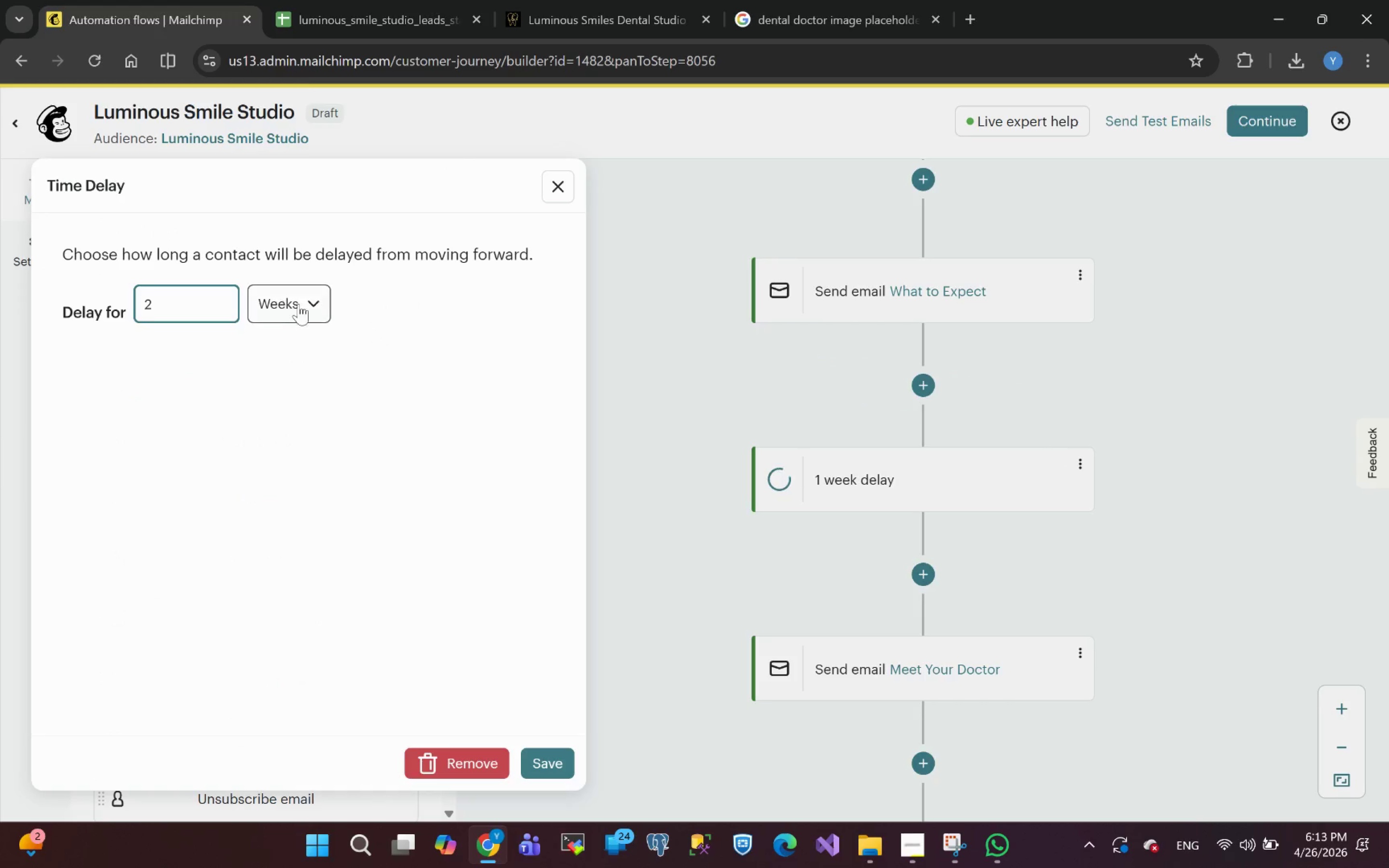 
left_click([296, 305])
 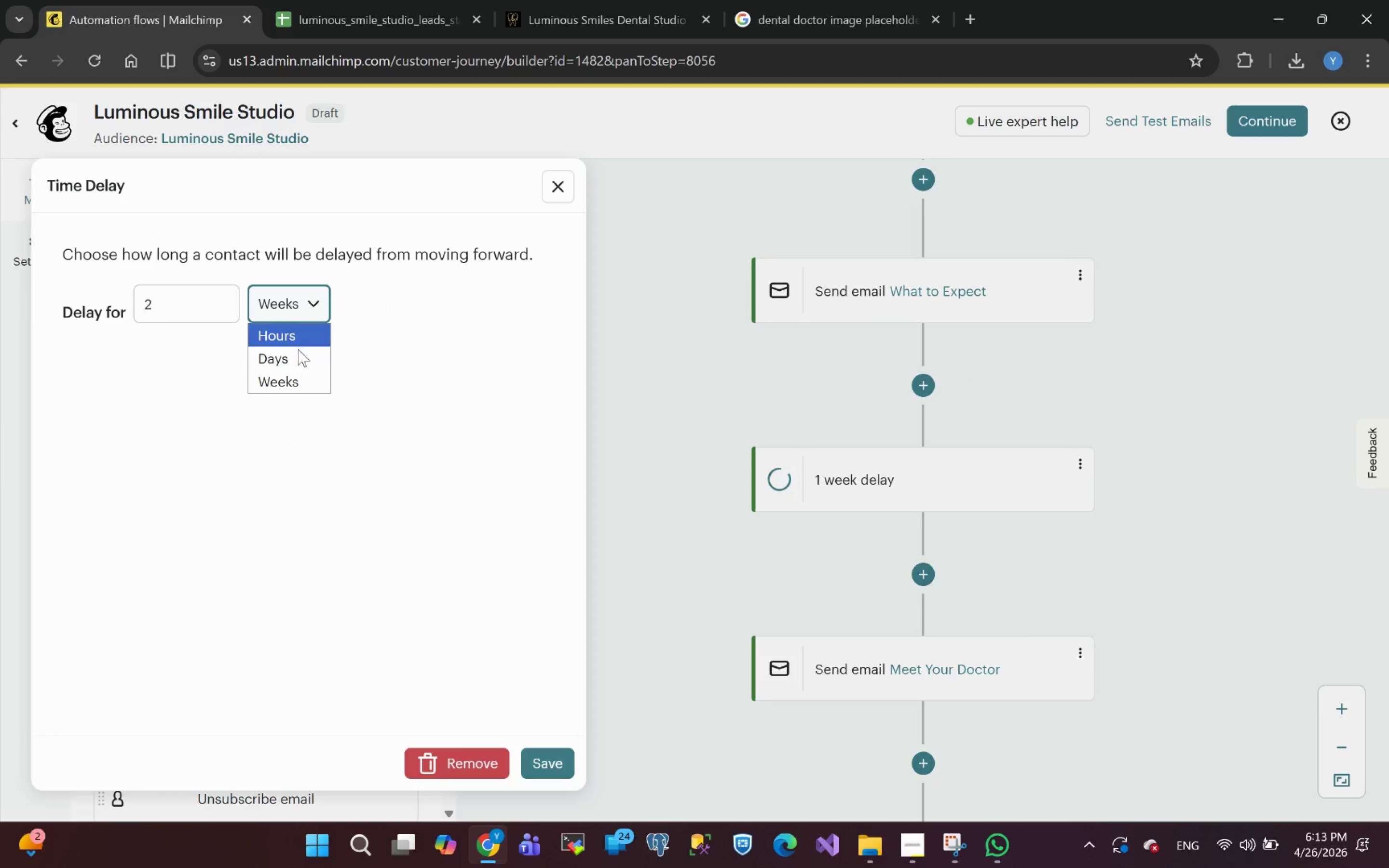 
left_click([294, 360])
 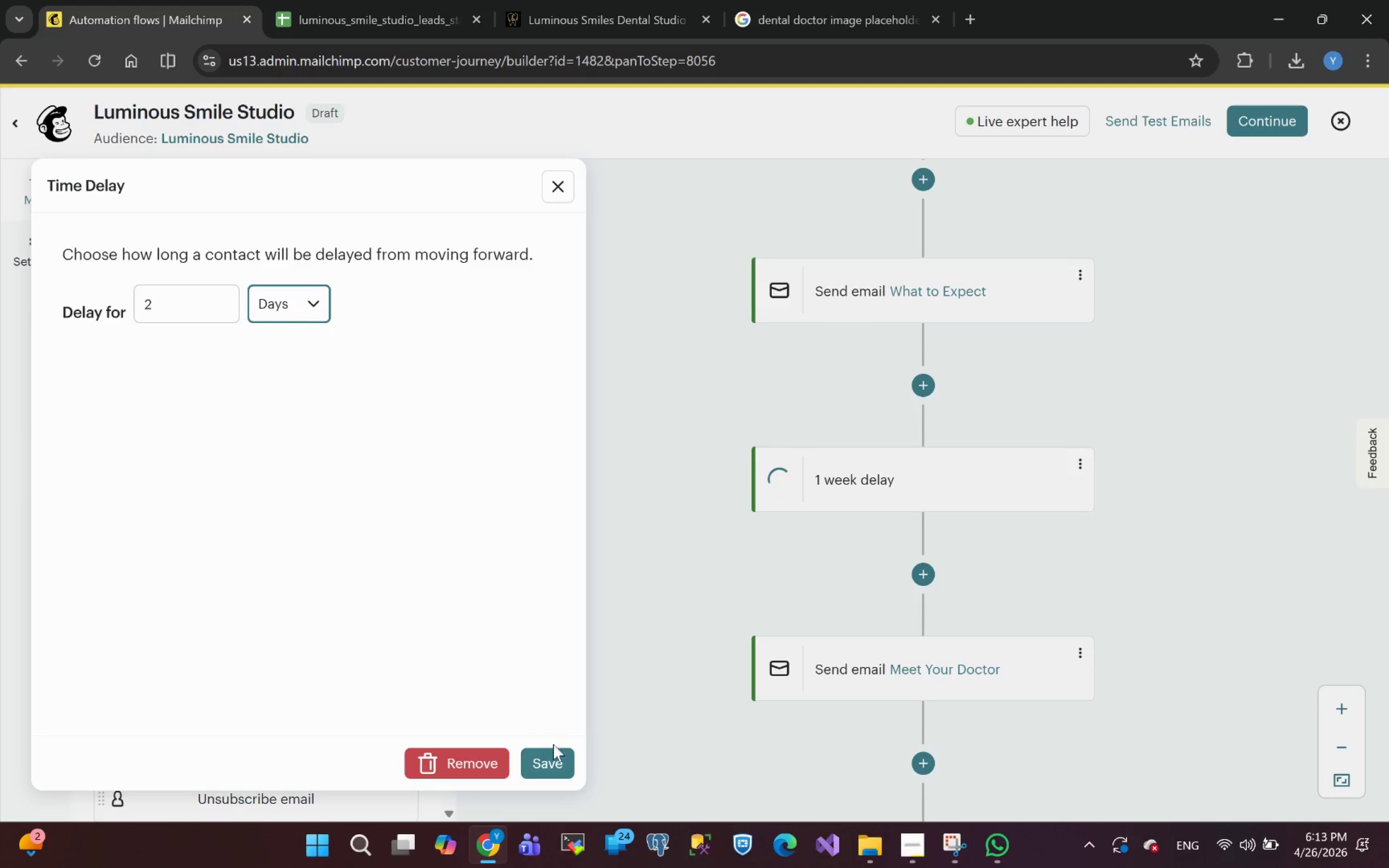 
left_click([555, 759])
 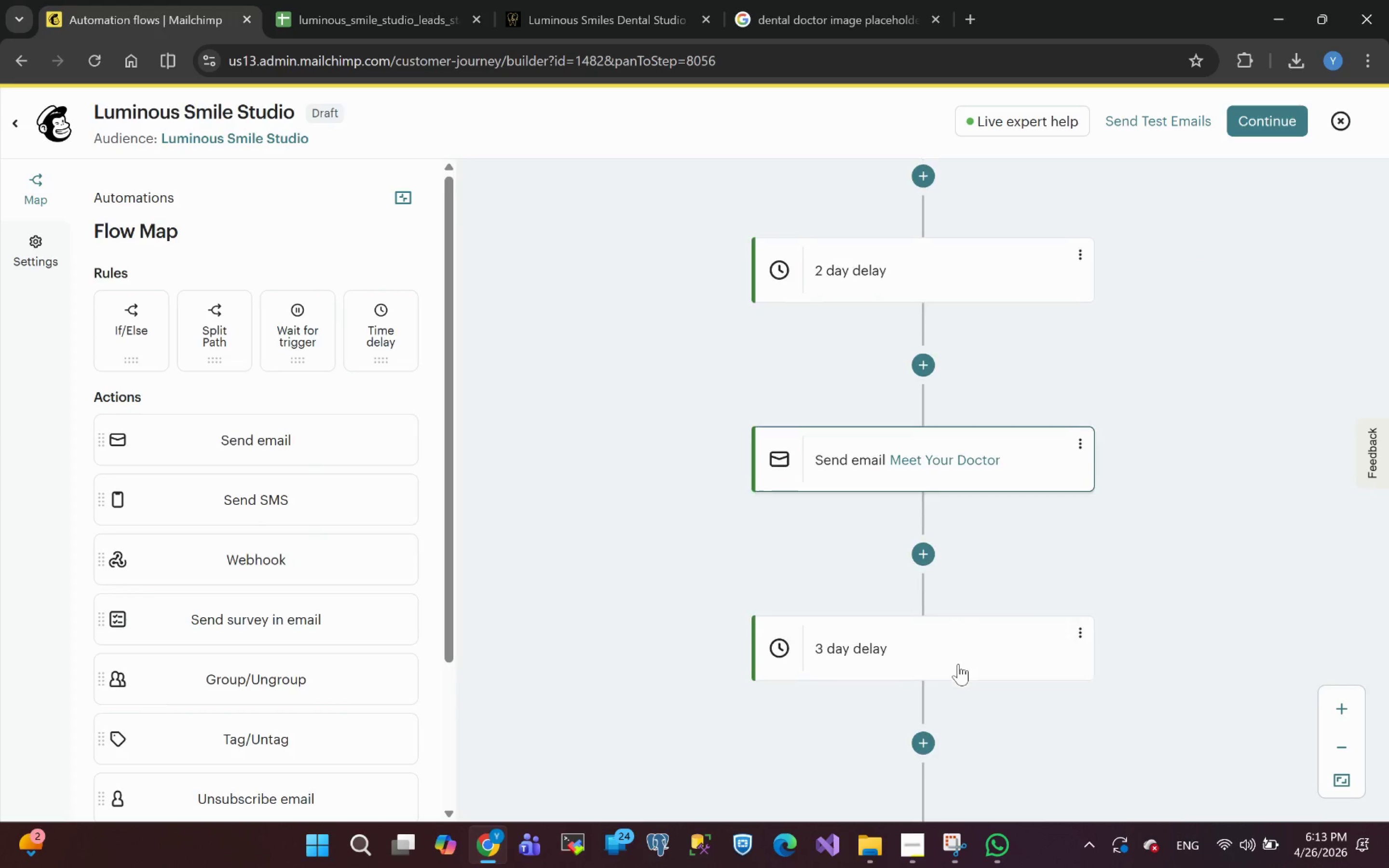 
wait(11.41)
 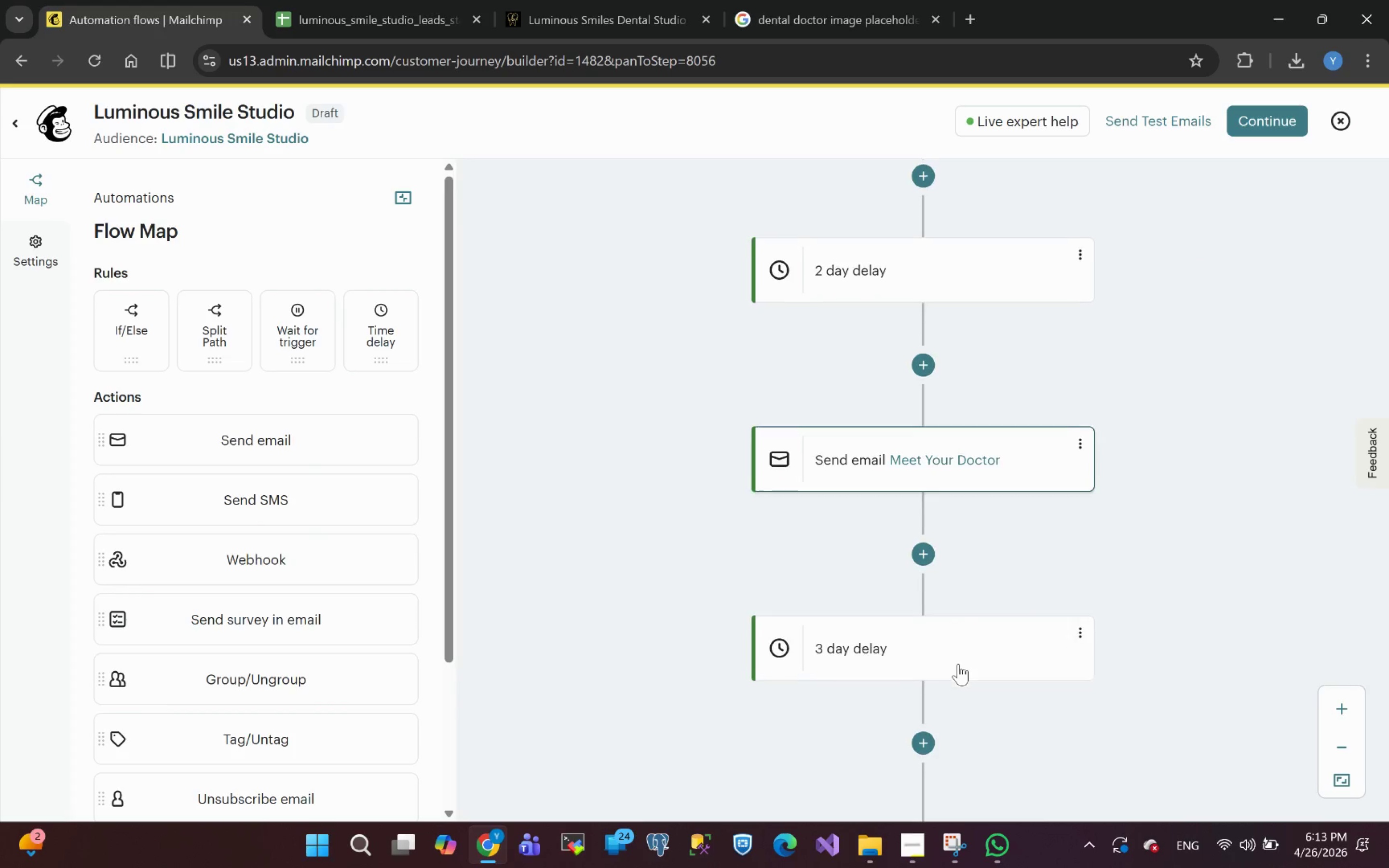 
left_click([906, 568])
 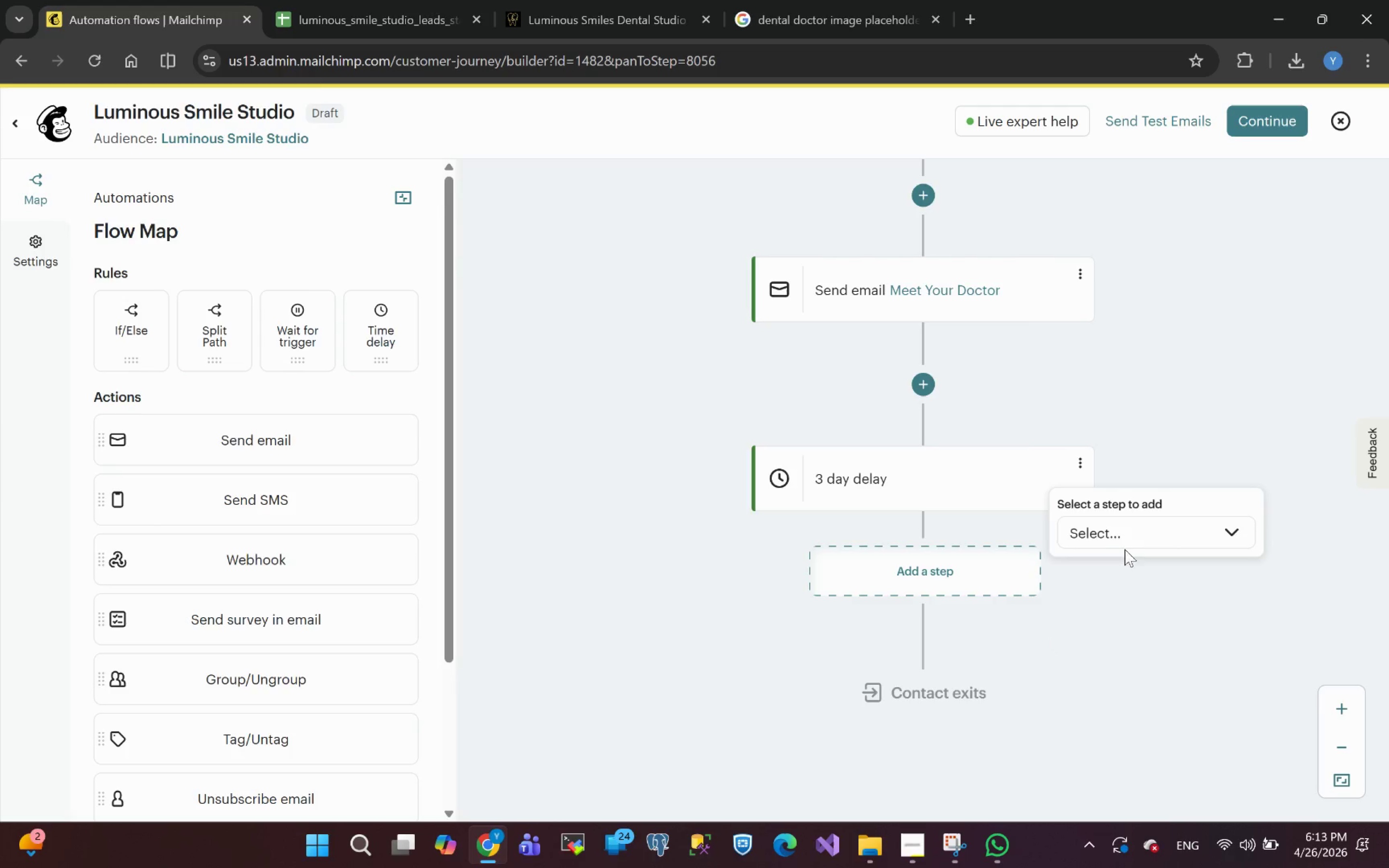 
left_click([1119, 533])
 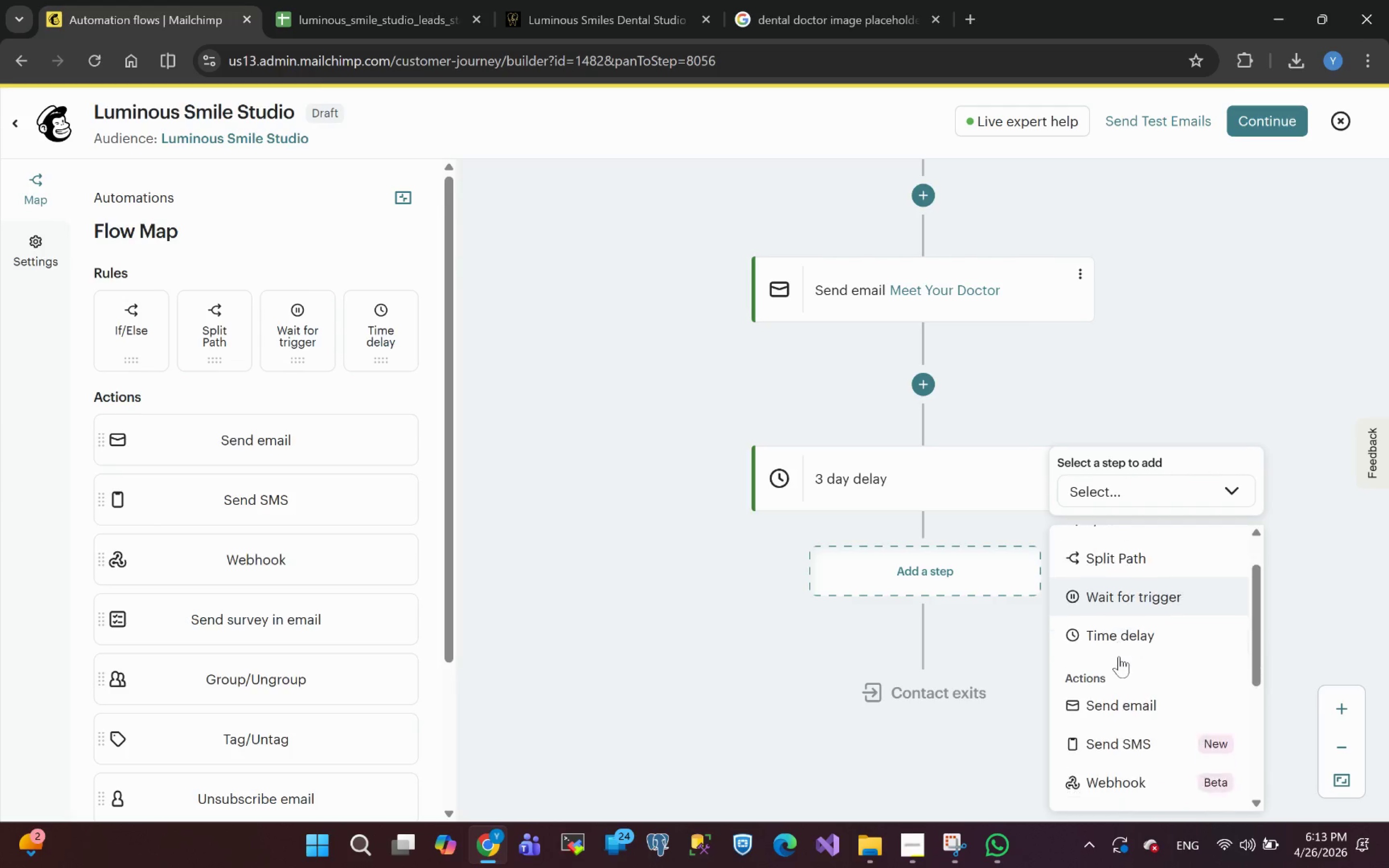 
left_click([1119, 656])
 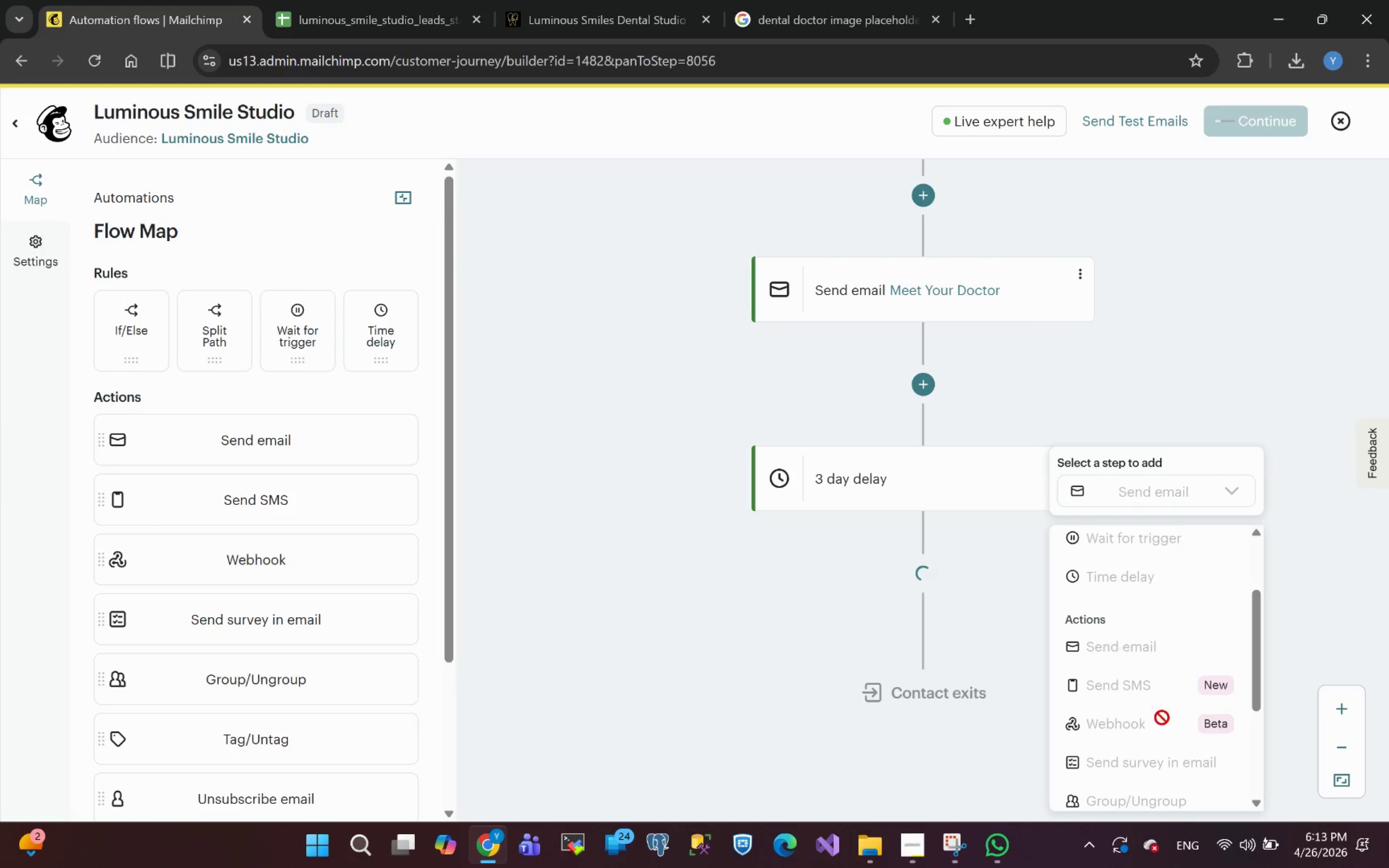 
mouse_move([883, 715])
 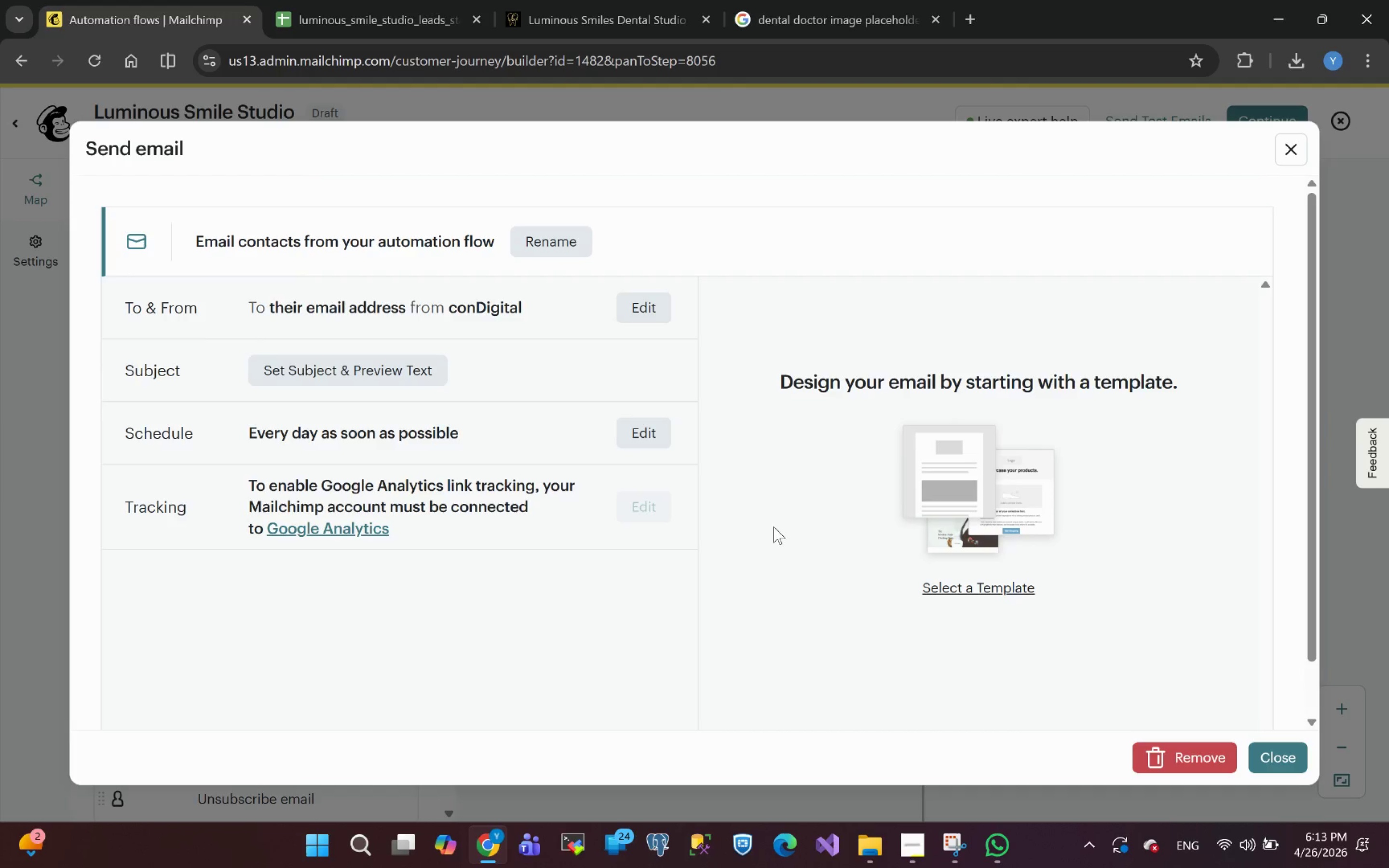 
wait(20.0)
 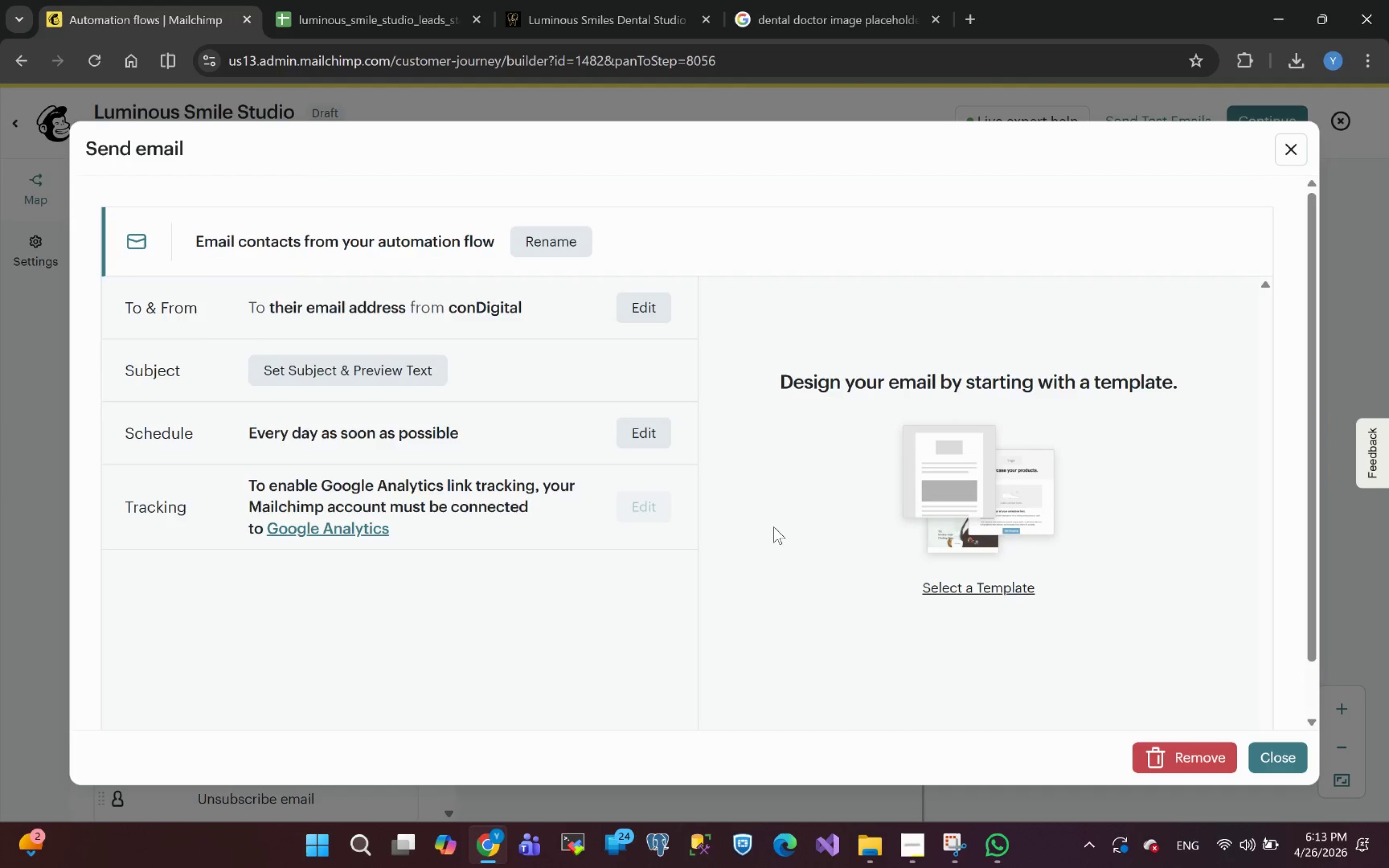 
left_click([904, 857])